 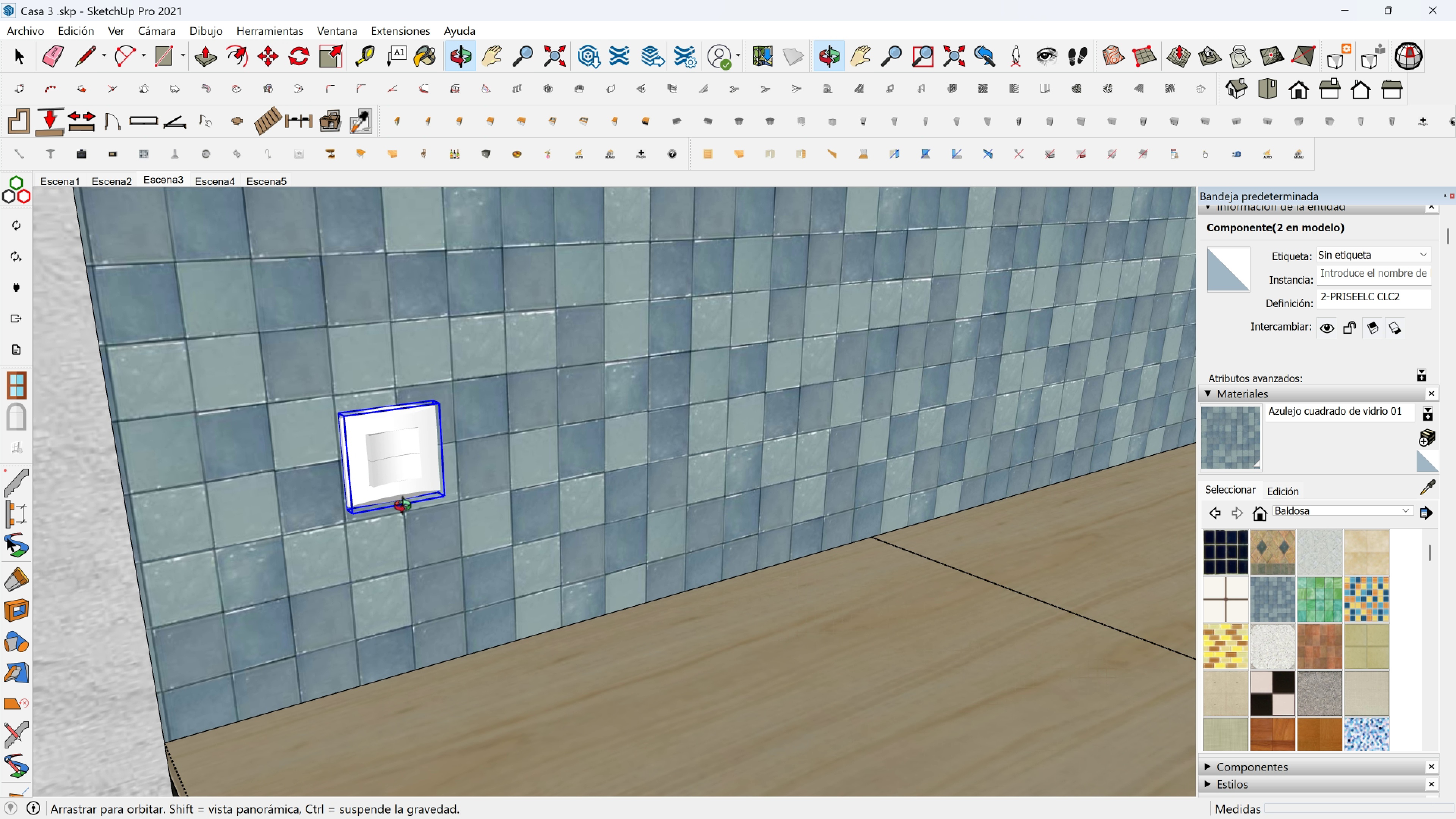 
scroll: coordinate [379, 466], scroll_direction: up, amount: 1.0
 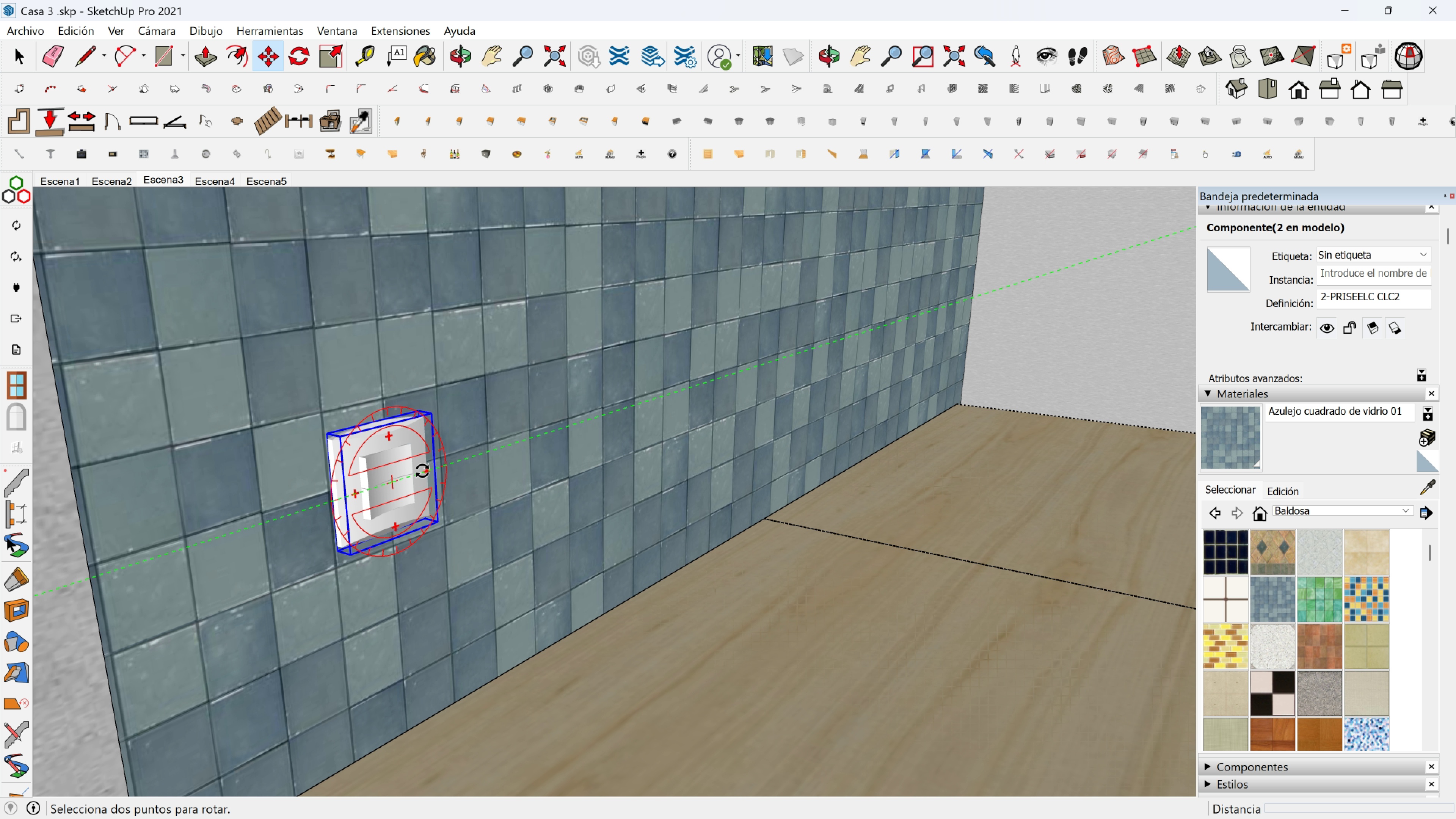 
left_click([422, 471])
 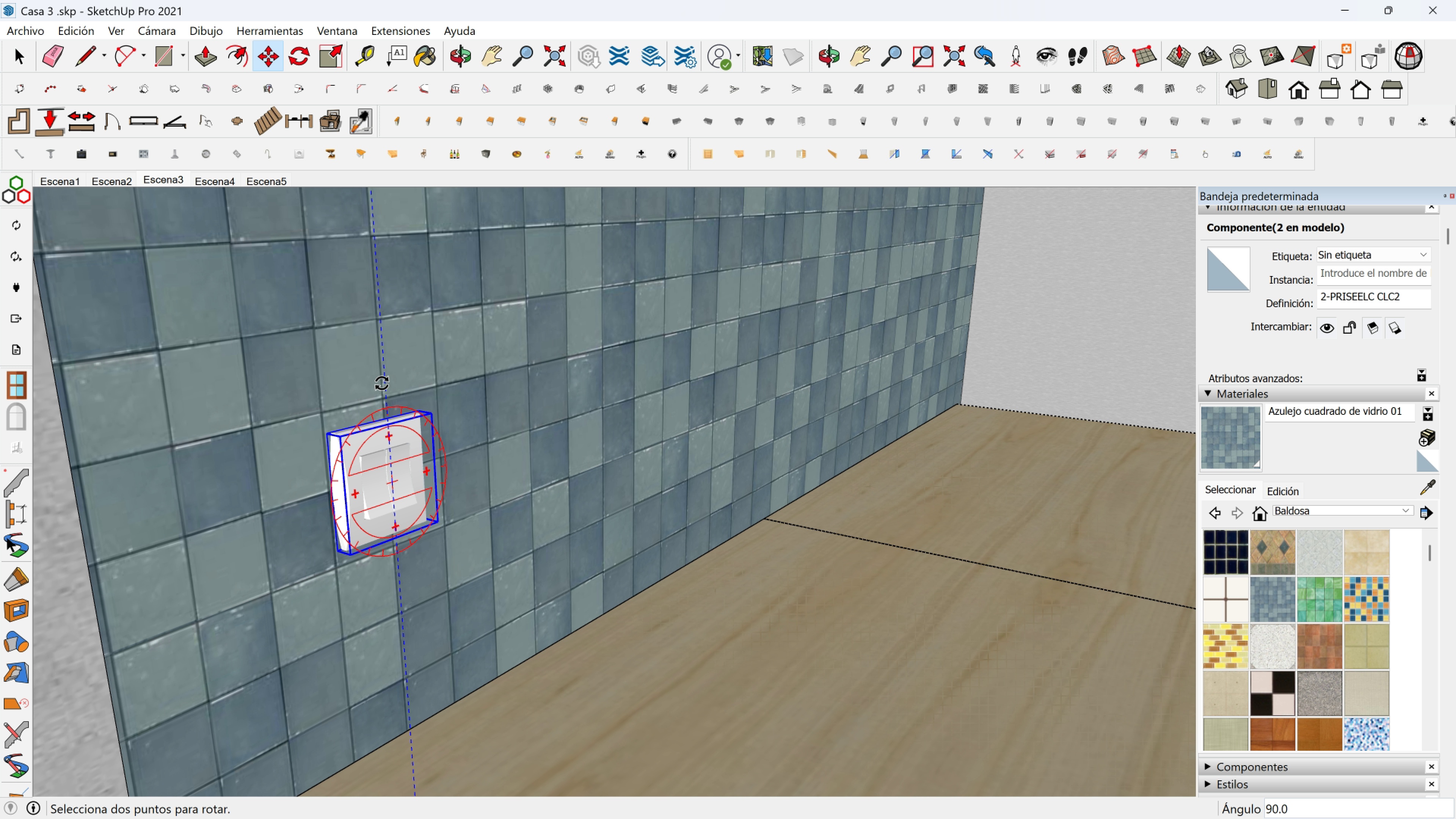 
left_click([382, 383])
 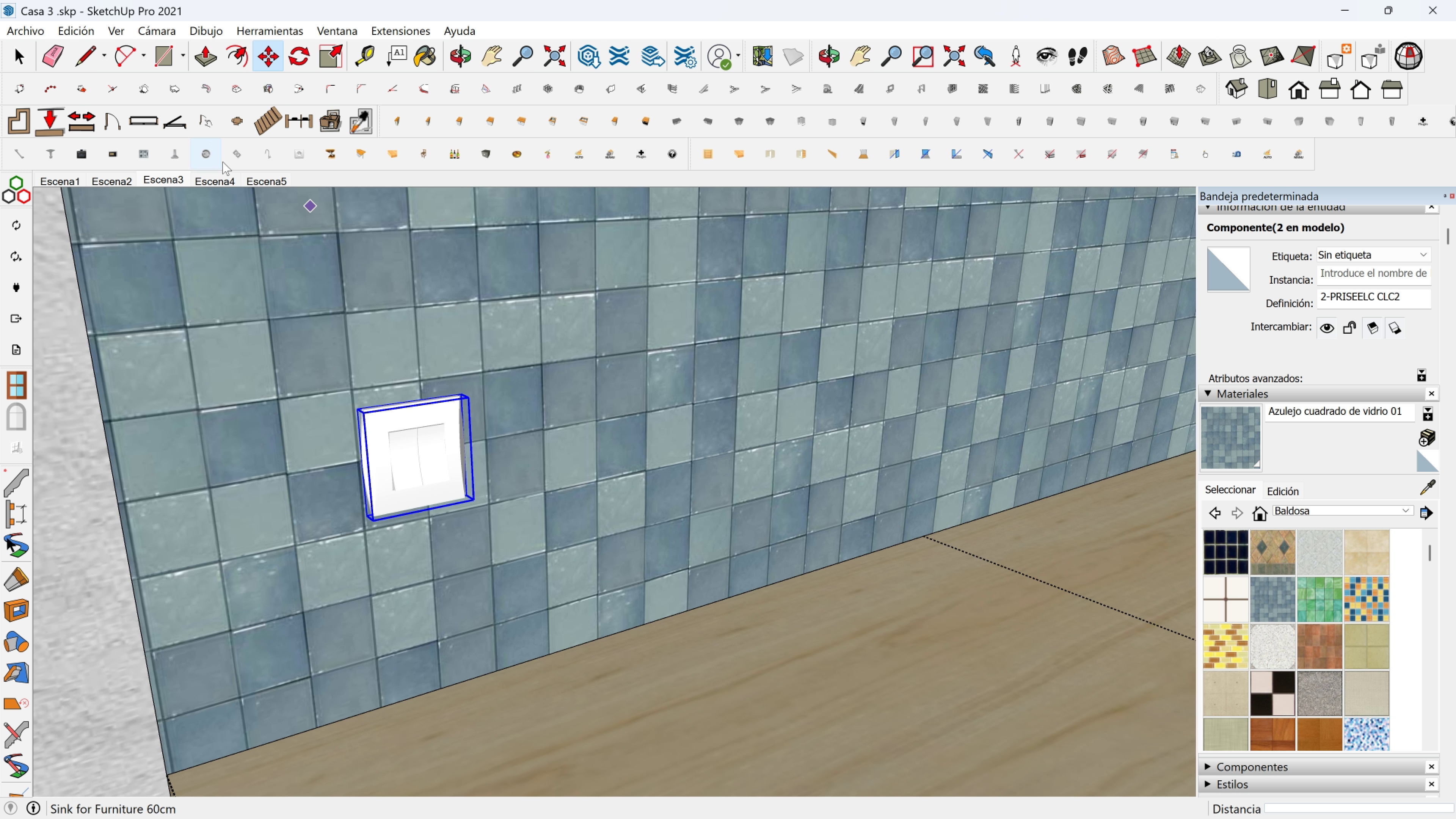 
left_click([308, 151])
 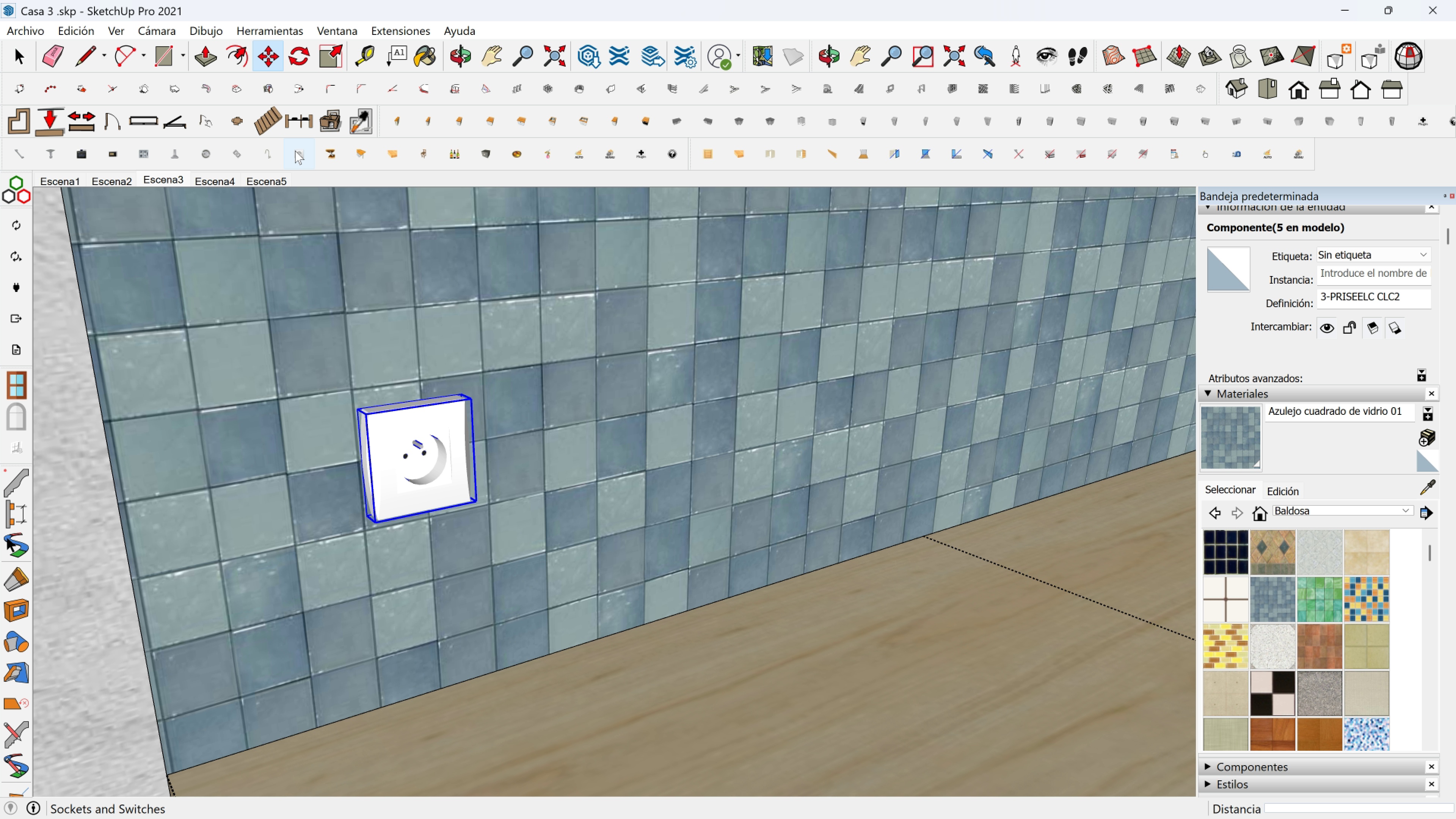 
left_click([295, 151])
 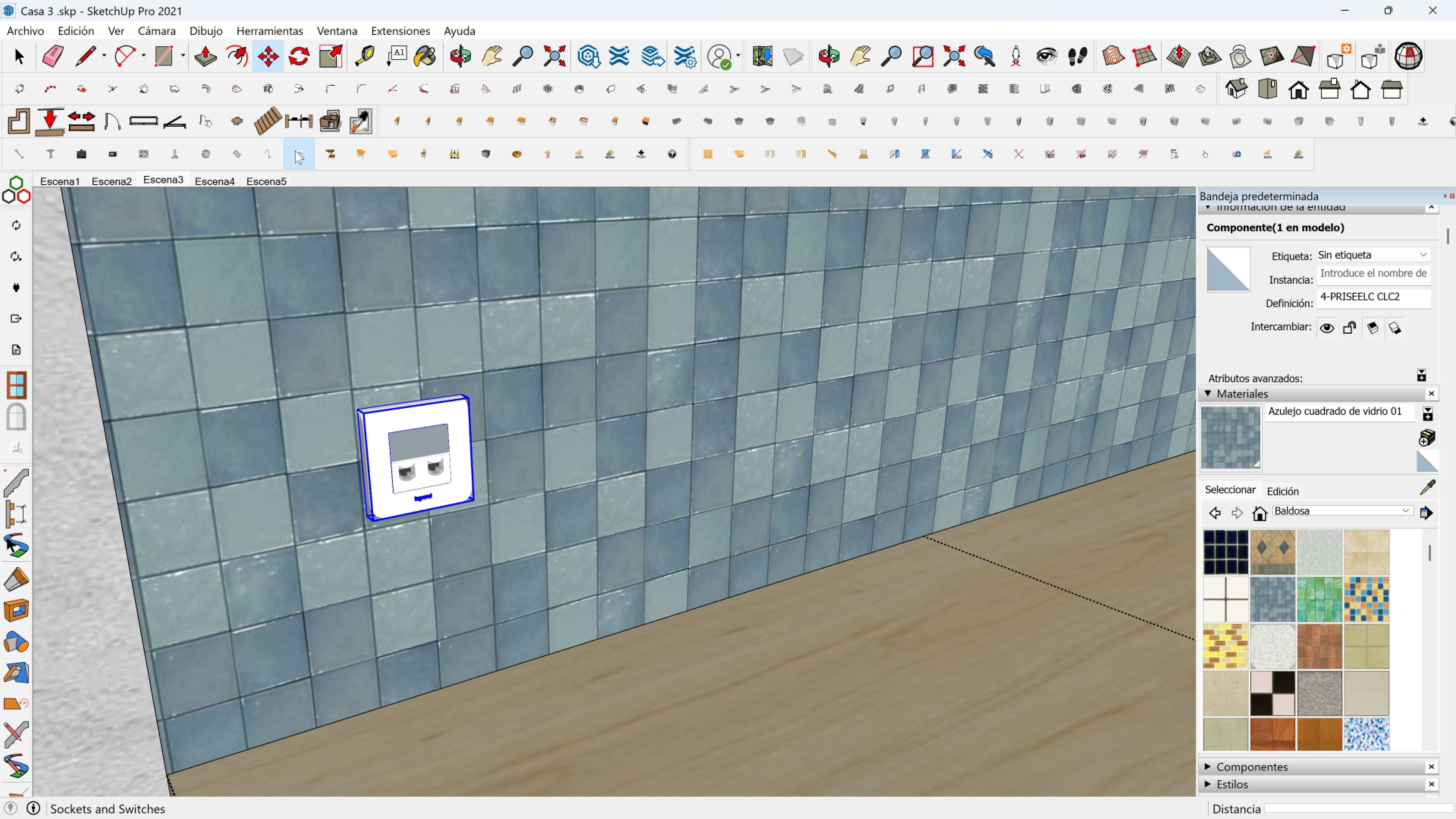 
left_click([295, 151])
 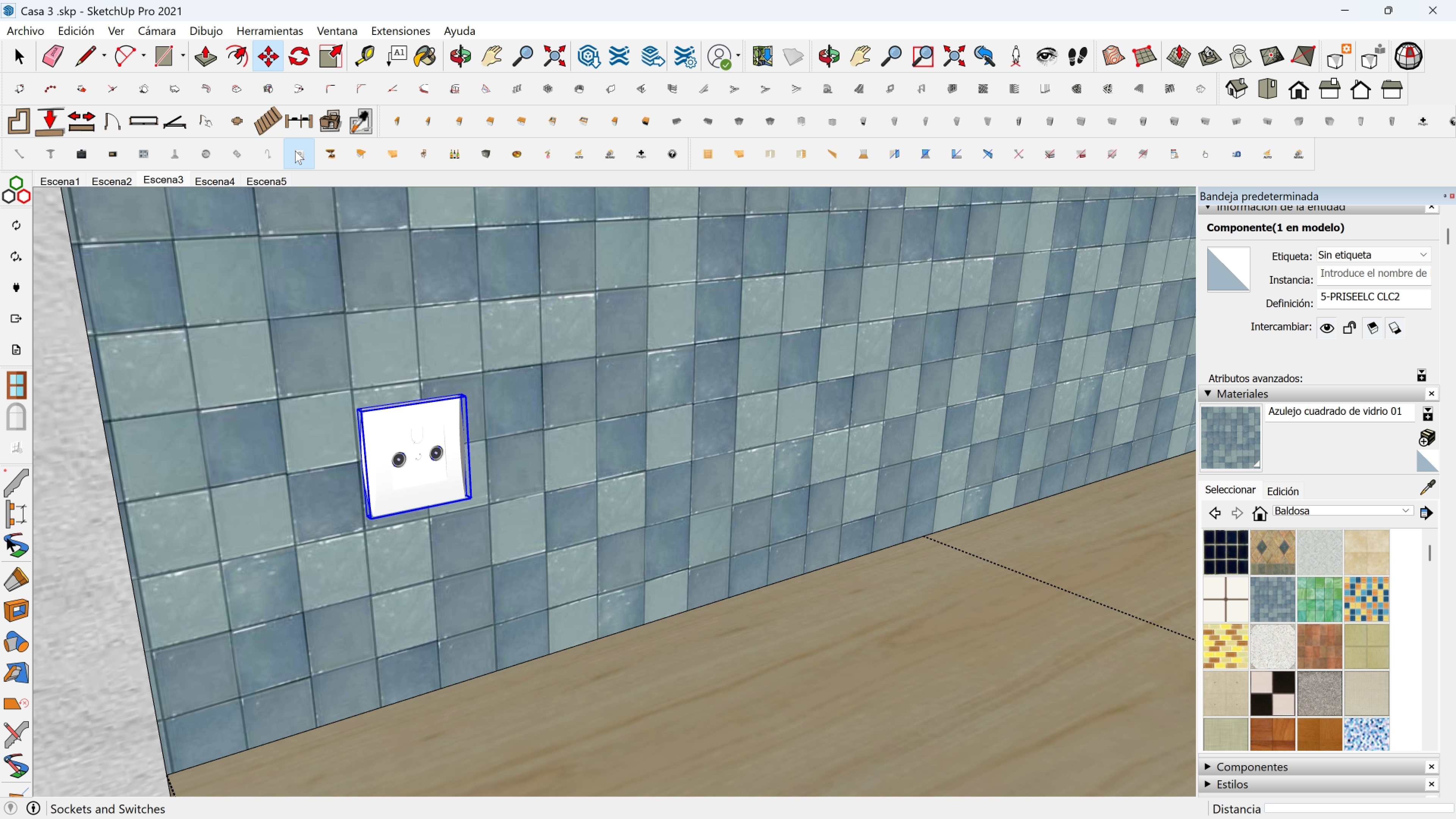 
left_click([295, 151])
 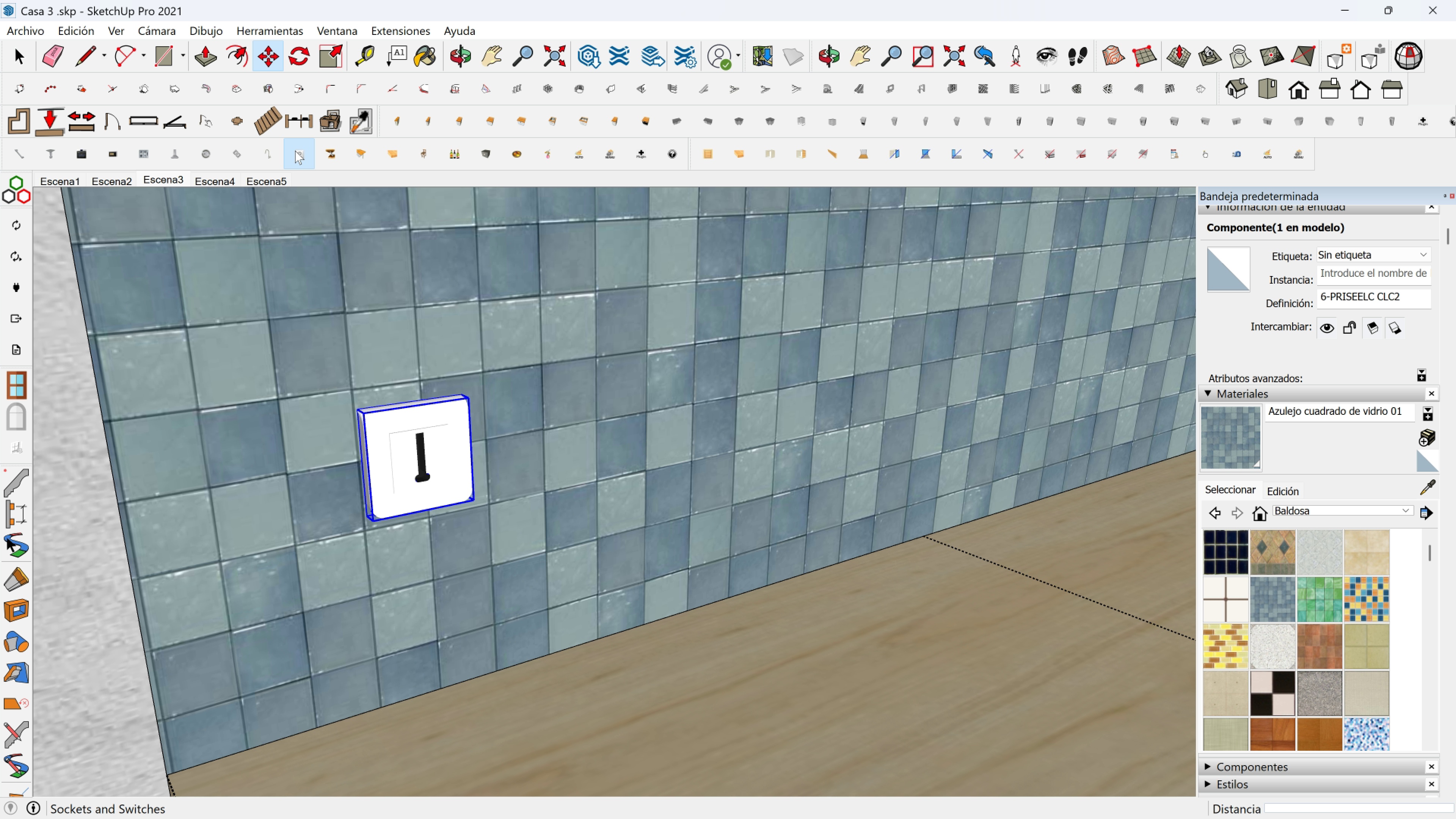 
left_click([295, 151])
 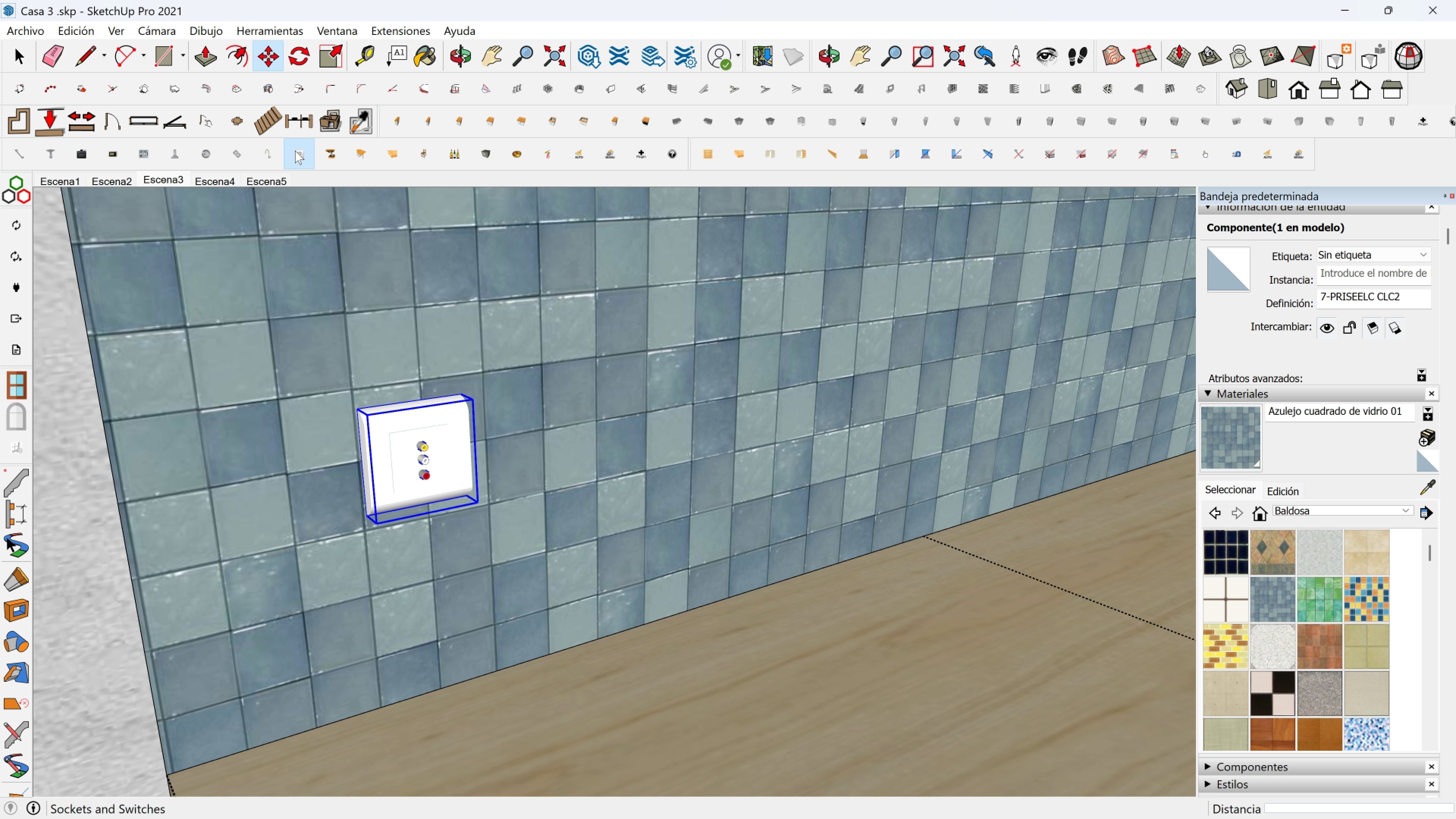 
left_click([295, 151])
 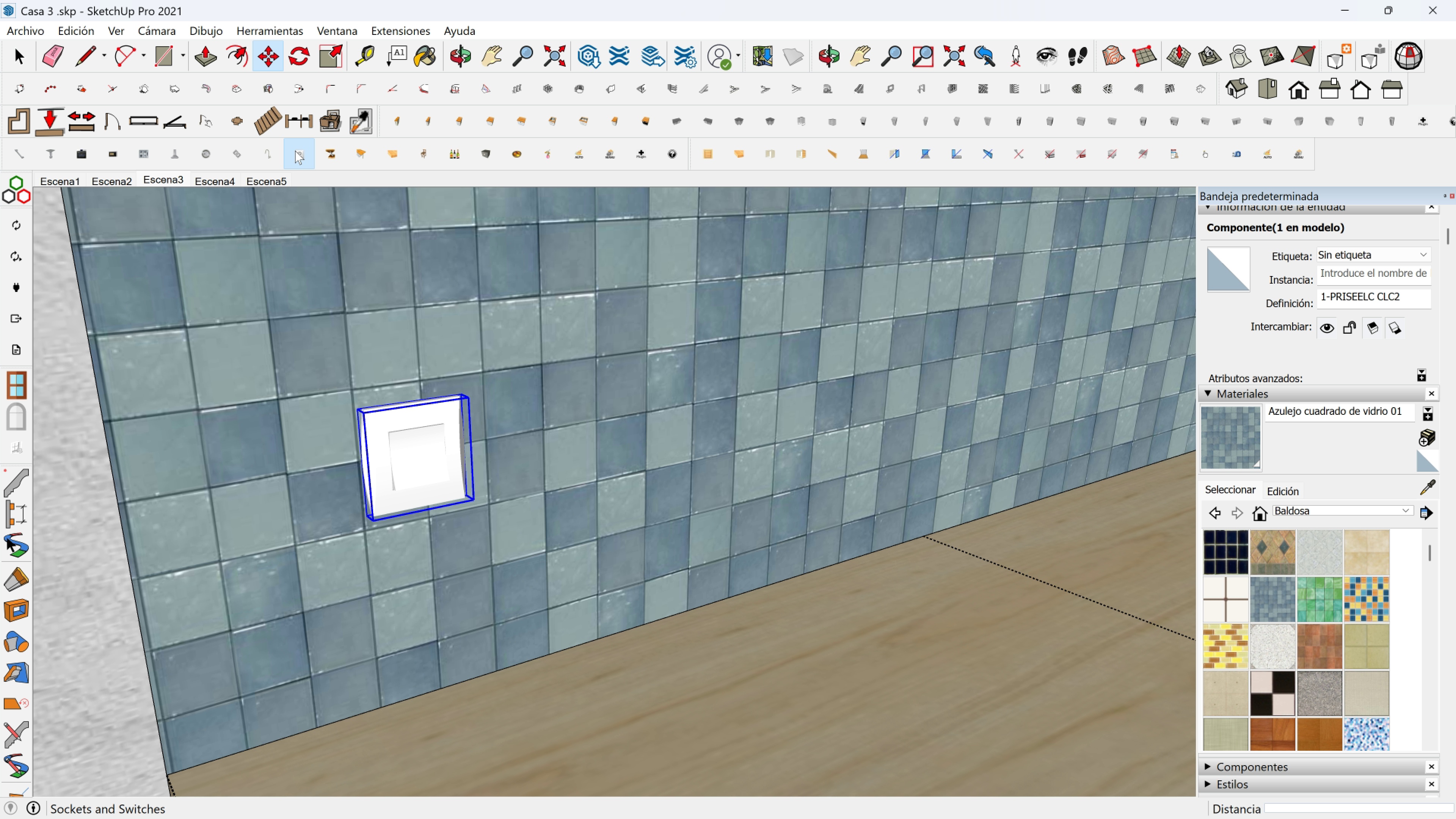 
left_click([295, 151])
 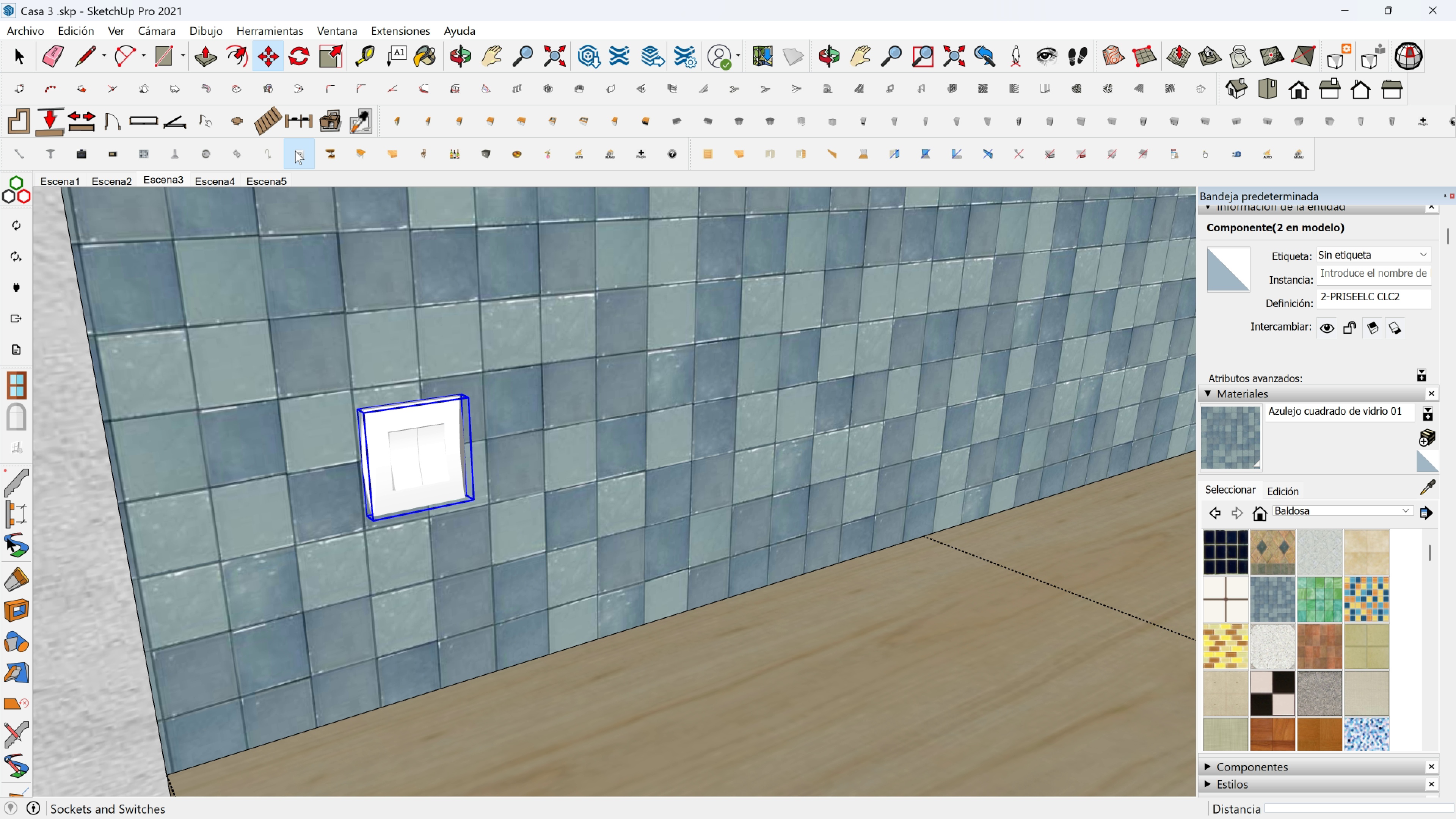 
left_click([295, 151])
 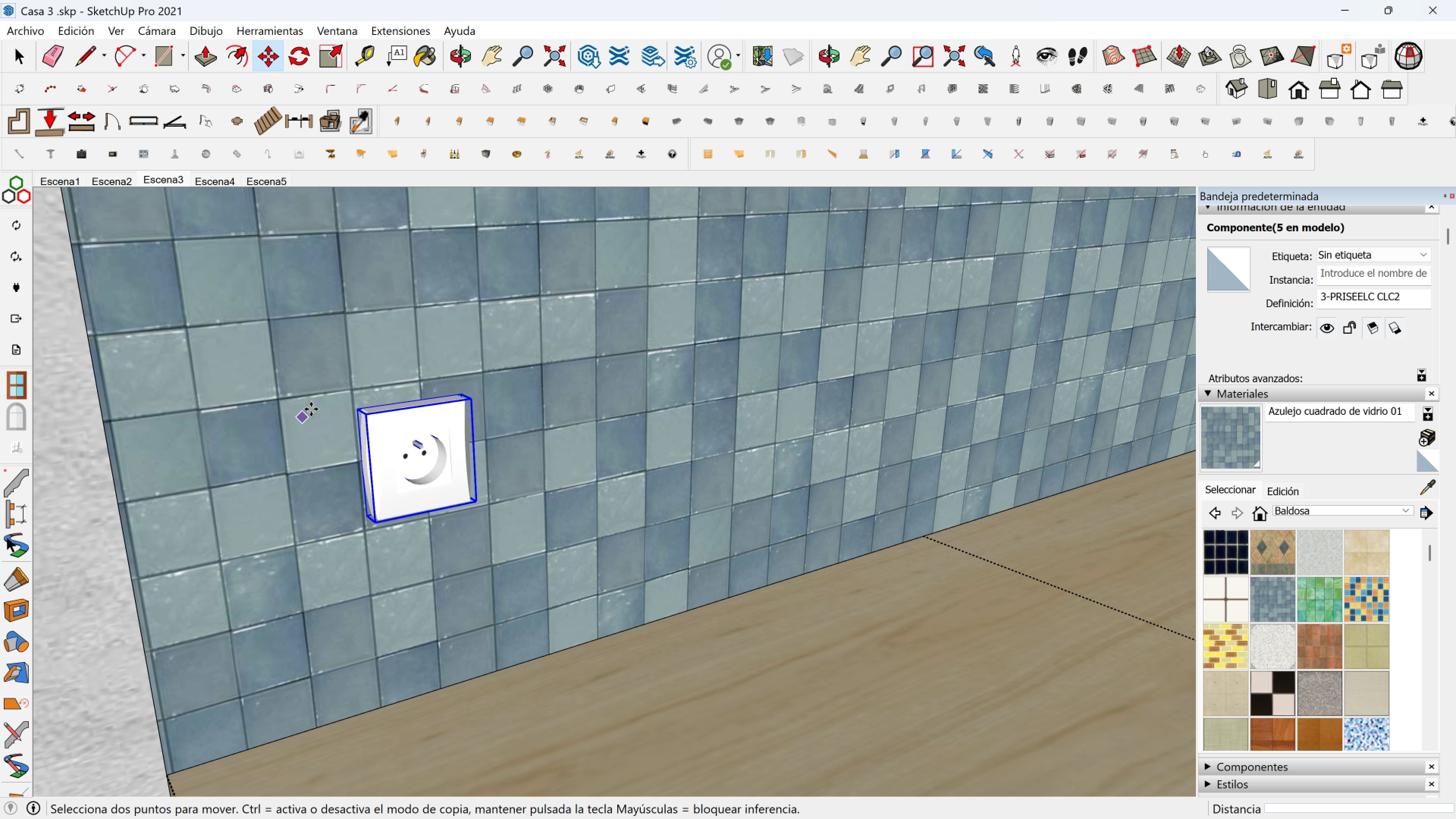 
key(M)
 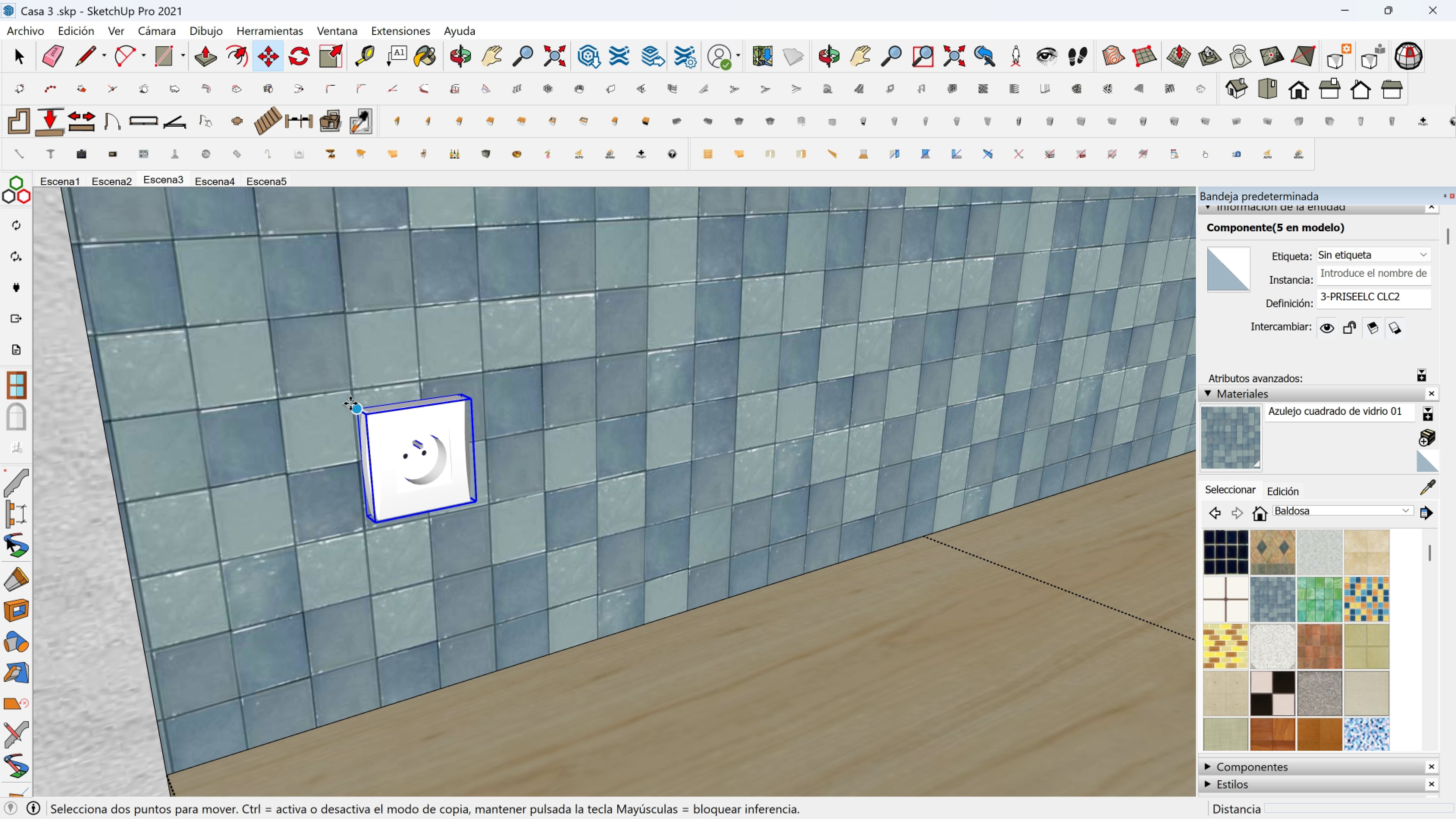 
key(Control+ControlLeft)
 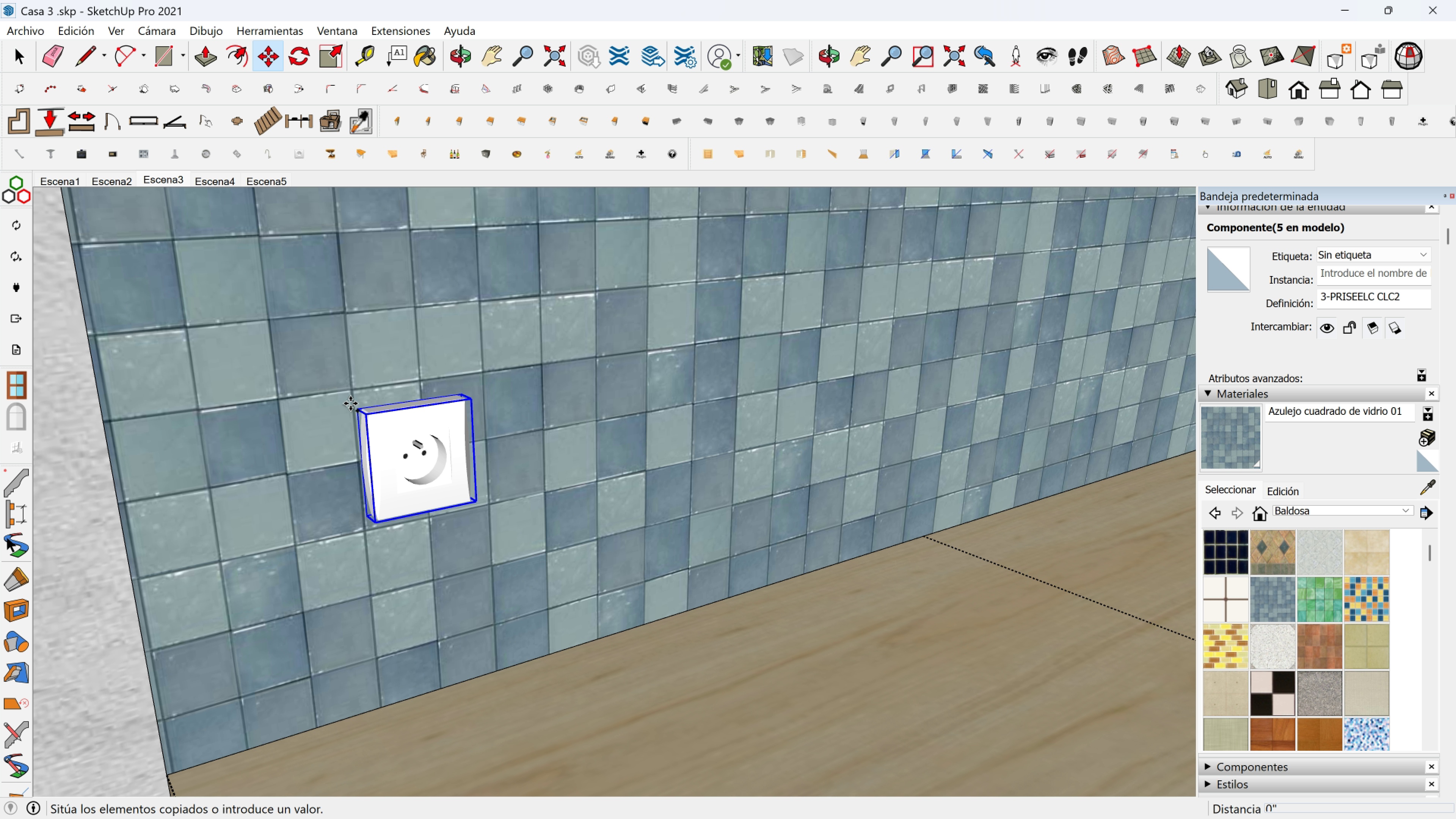 
left_click([350, 403])
 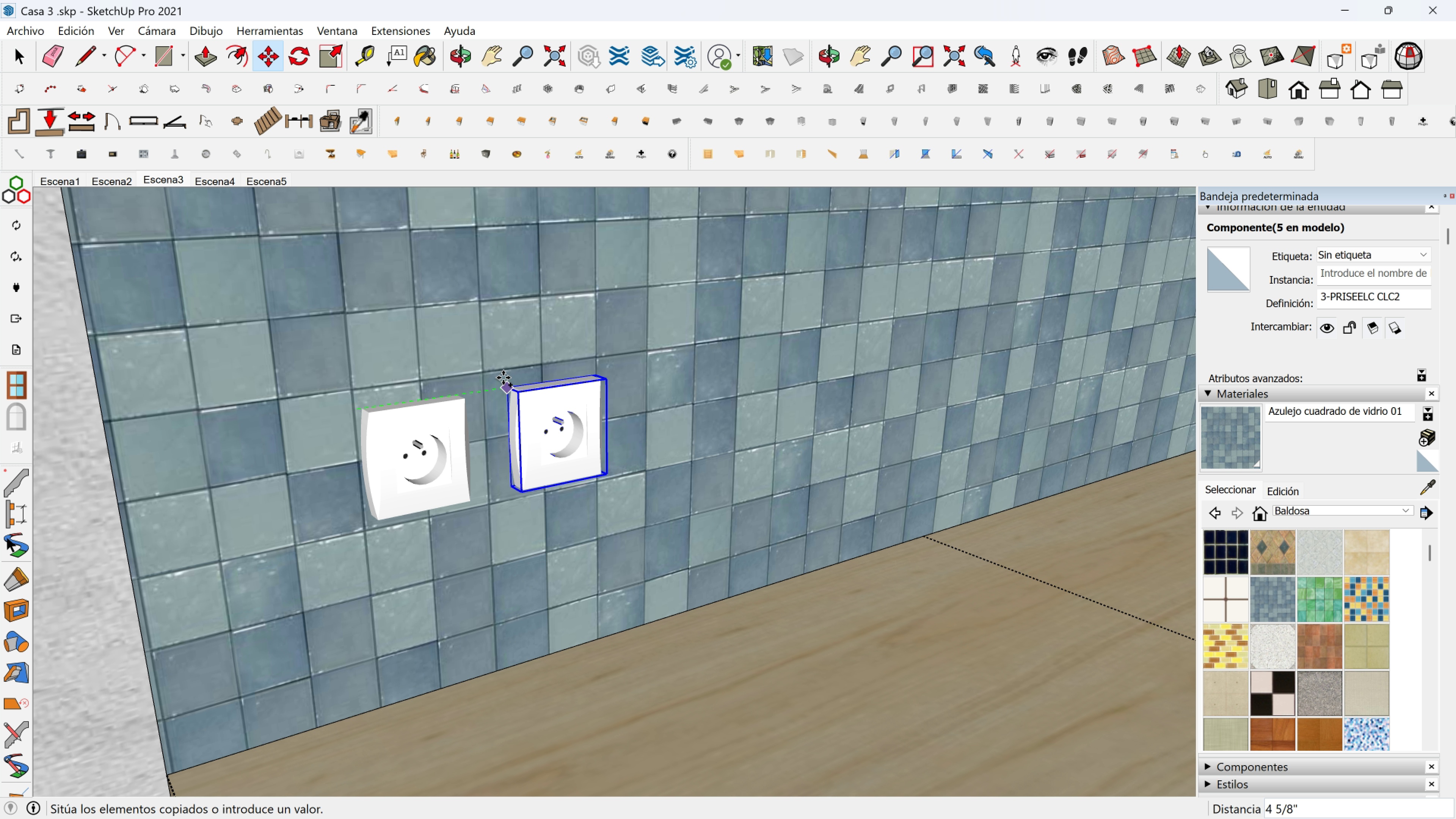 
left_click([502, 378])
 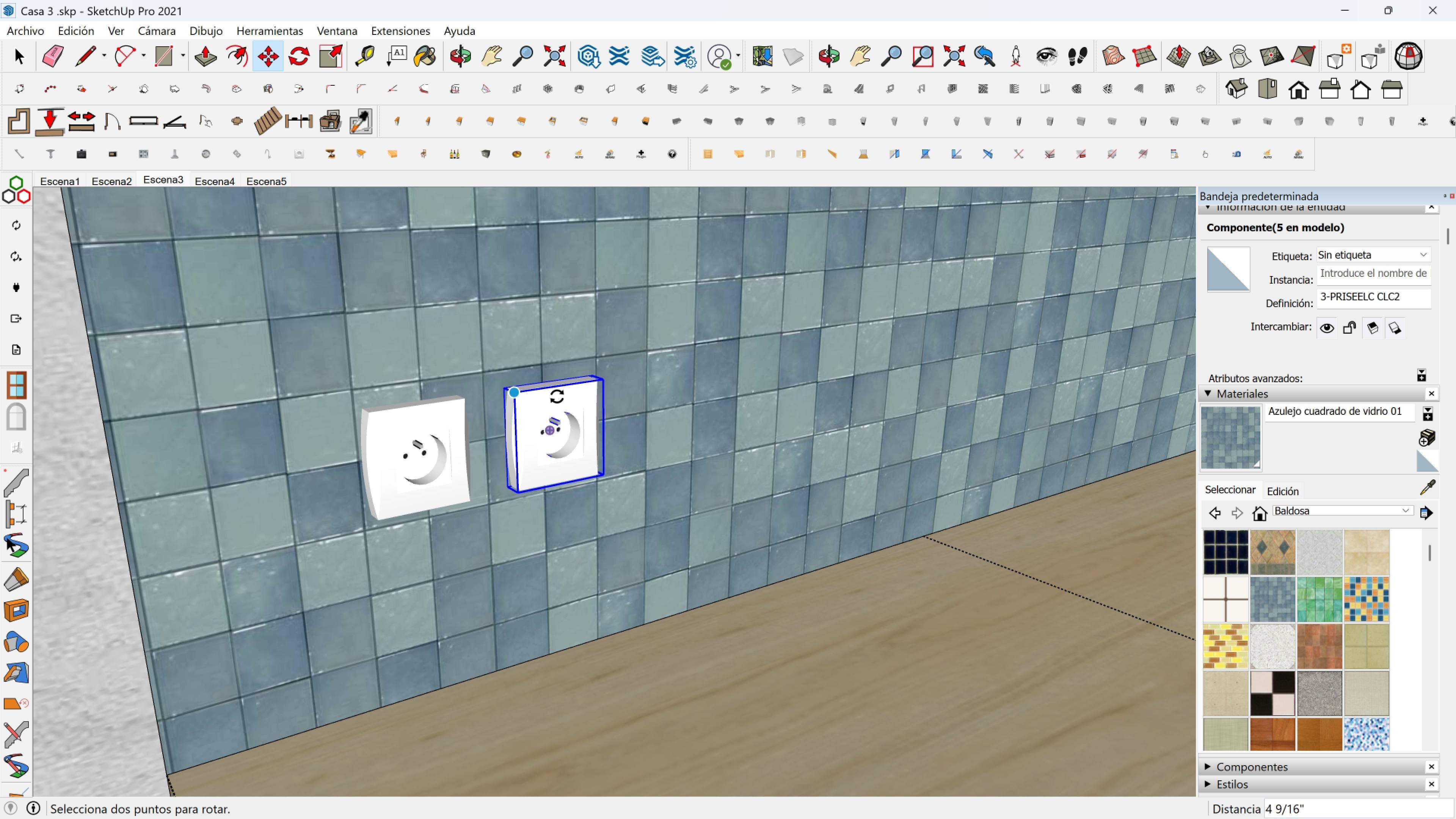 
scroll: coordinate [590, 429], scroll_direction: down, amount: 8.0
 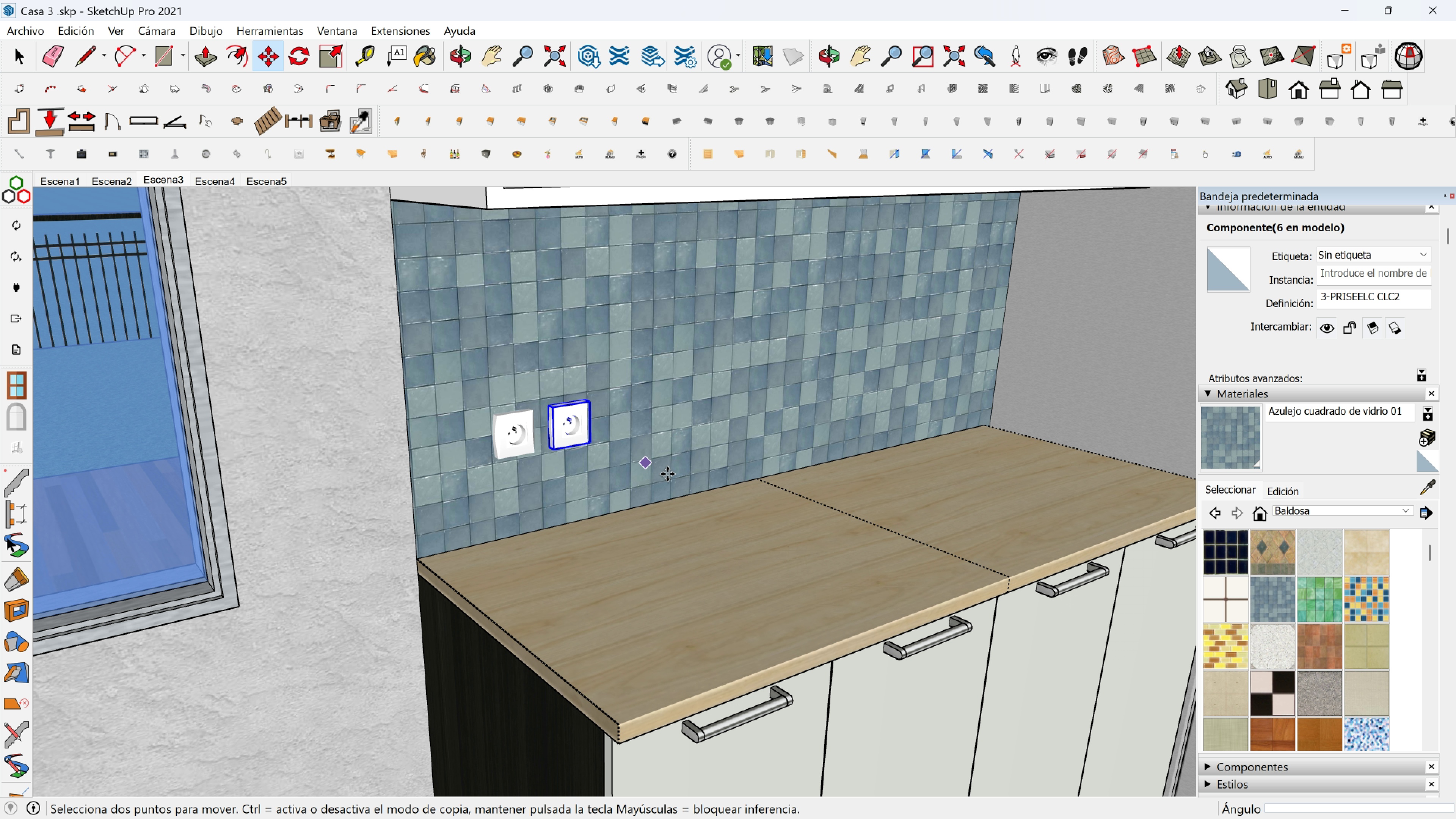 
key(Shift+ShiftLeft)
 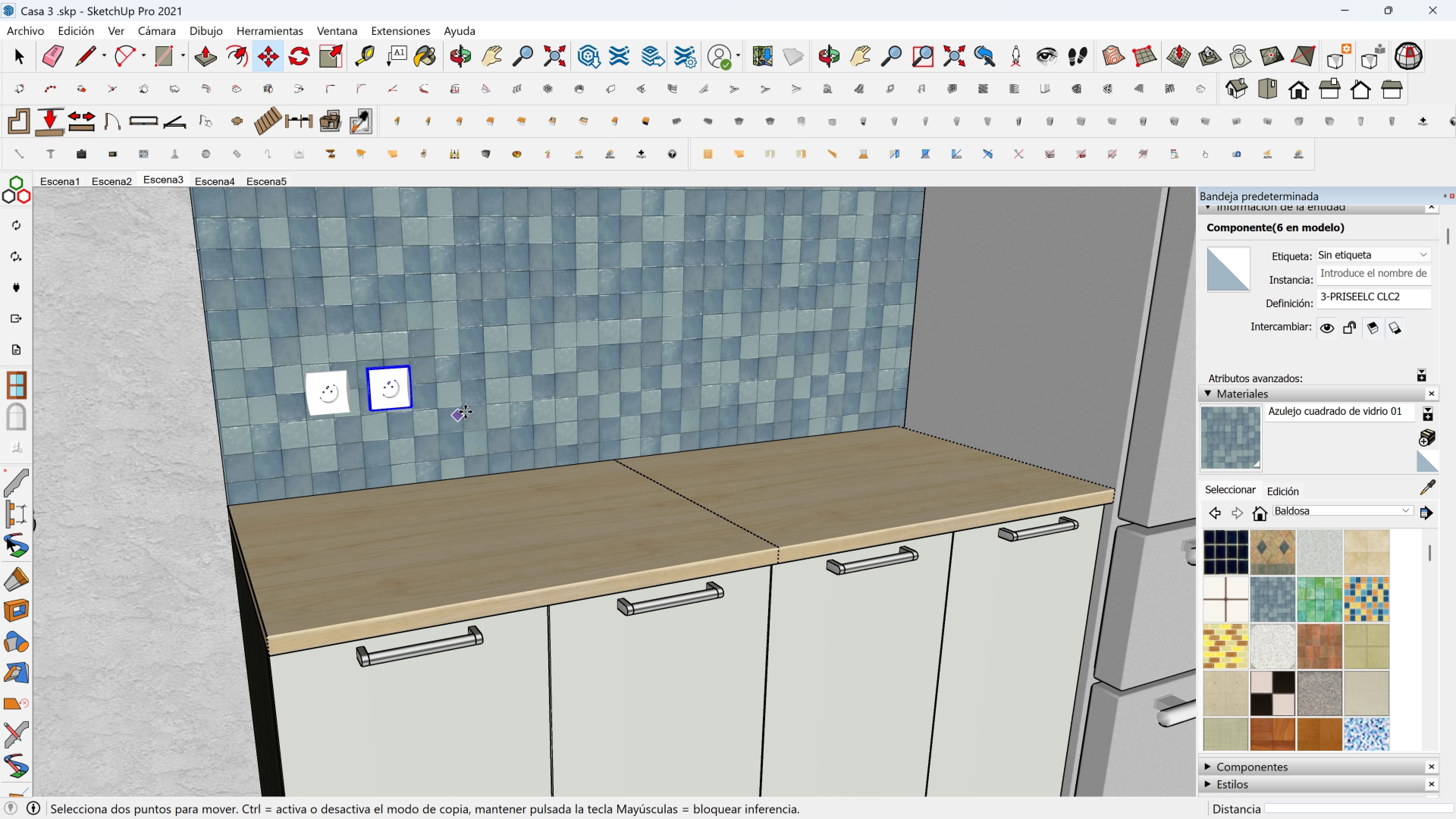 
scroll: coordinate [629, 403], scroll_direction: down, amount: 8.0